 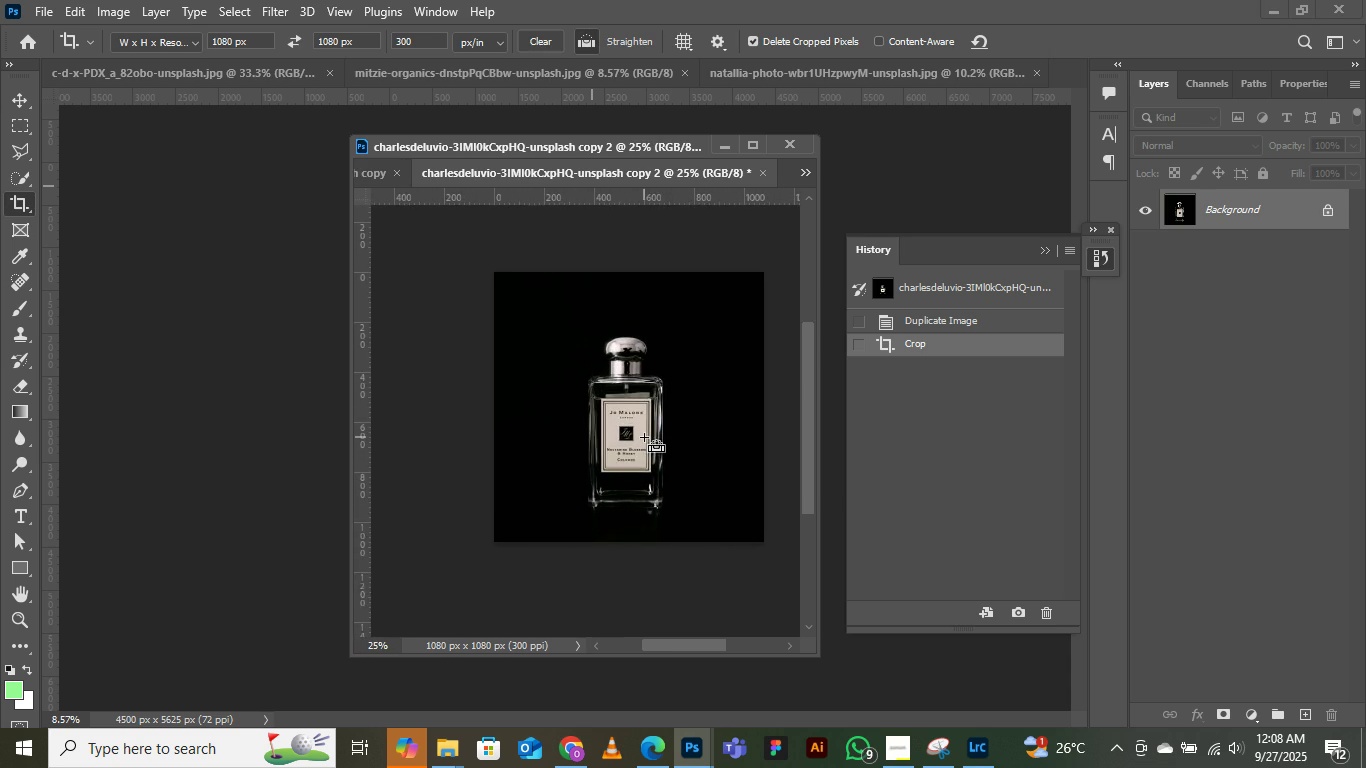 
key(Control+Equal)
 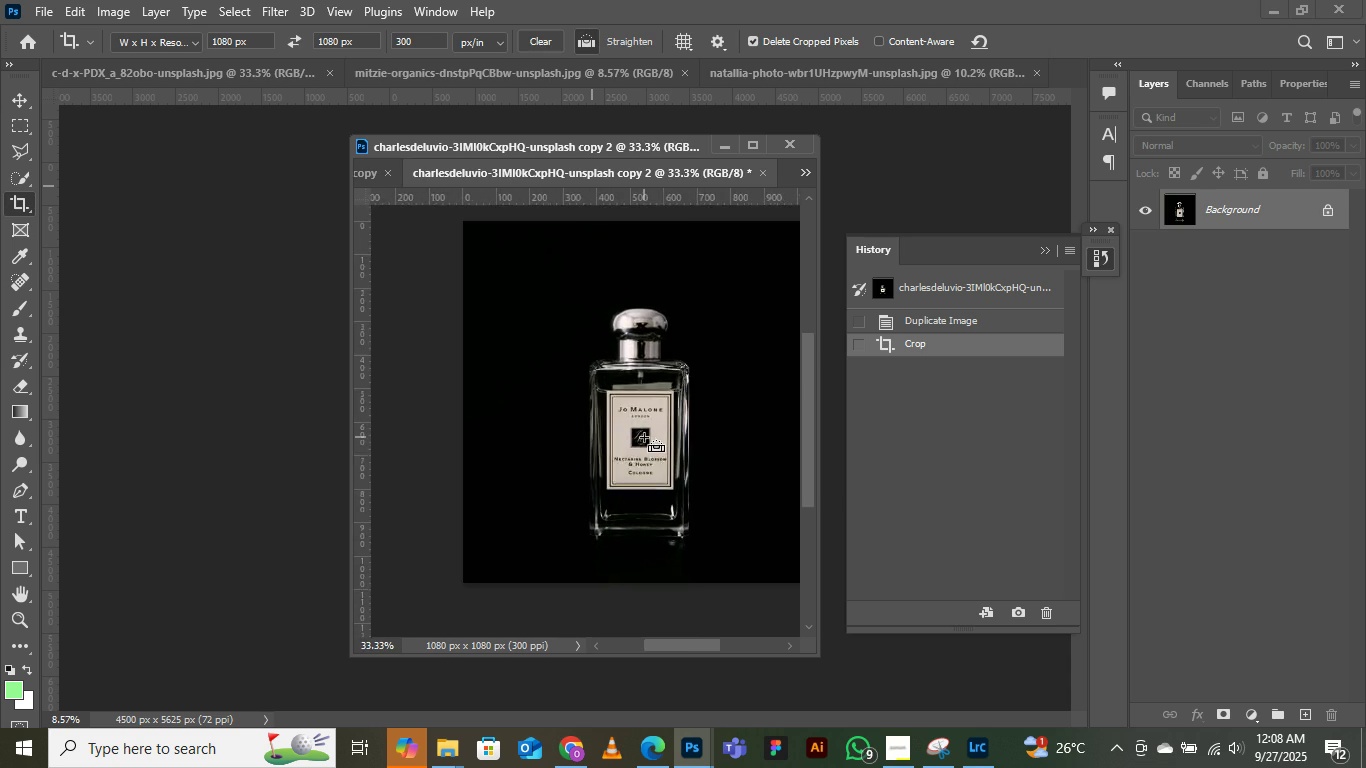 
key(Control+Equal)
 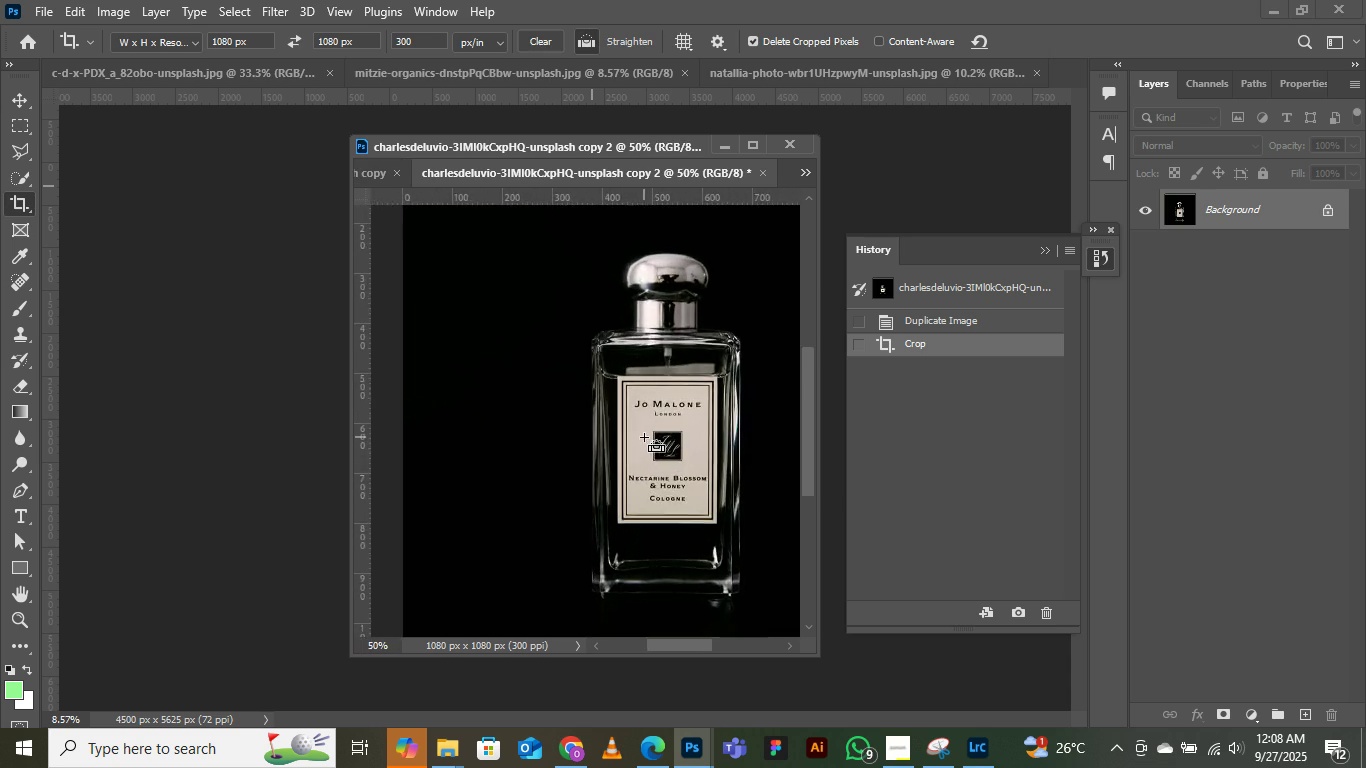 
key(Control+Equal)
 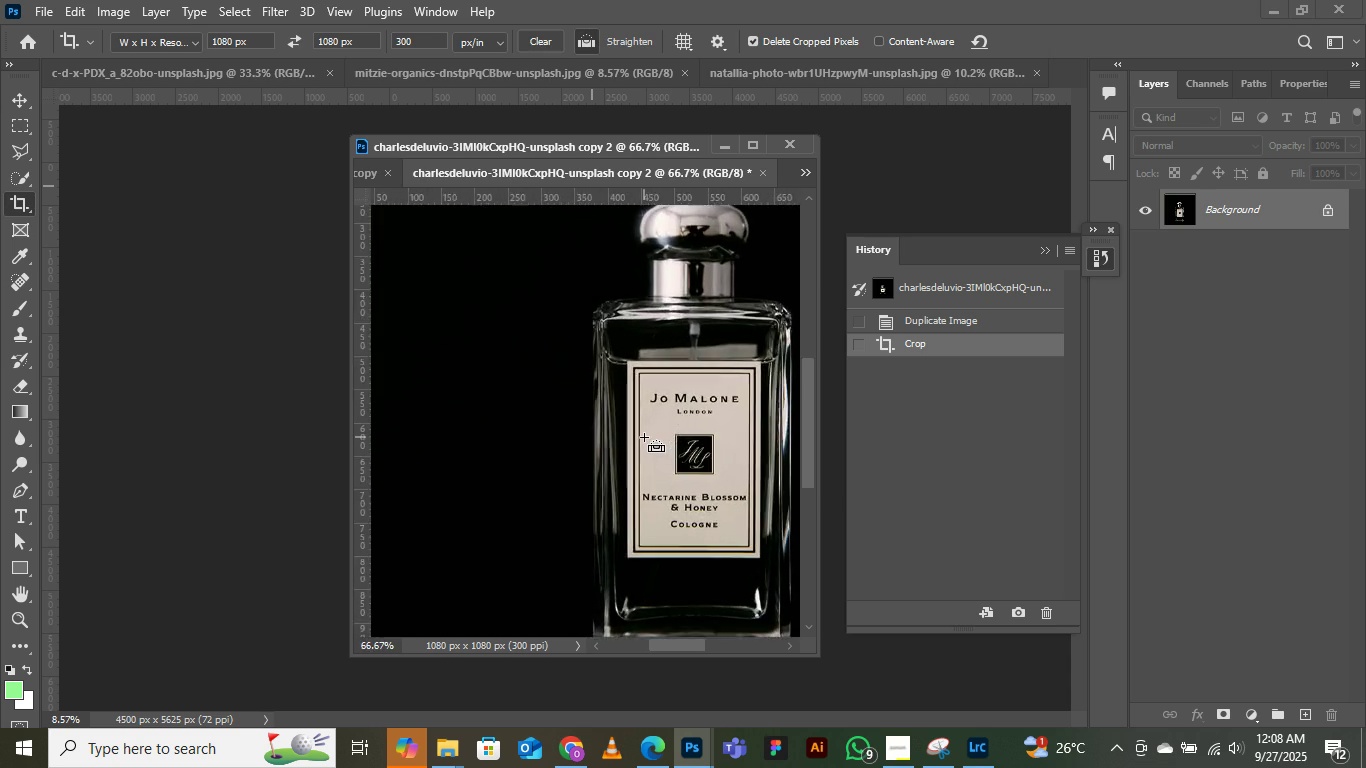 
key(Control+Minus)
 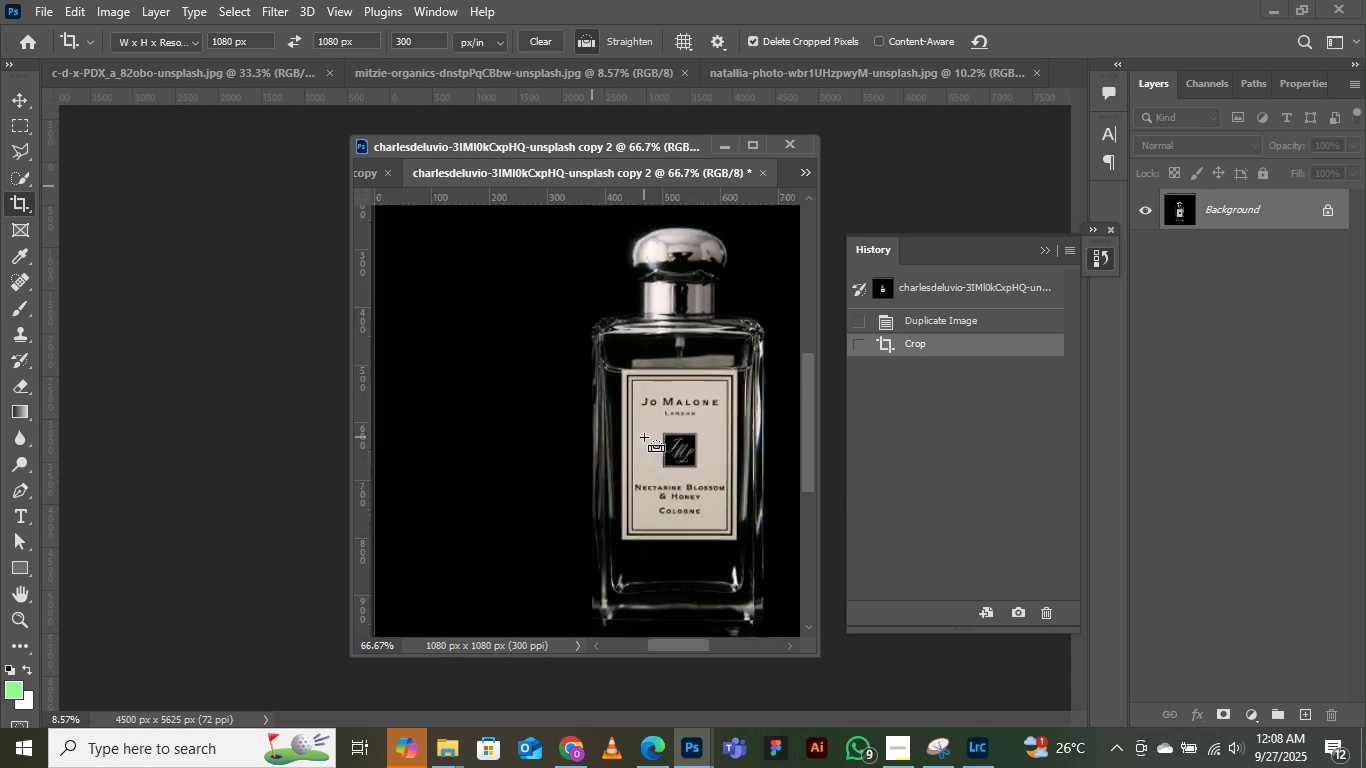 
key(Control+Minus)
 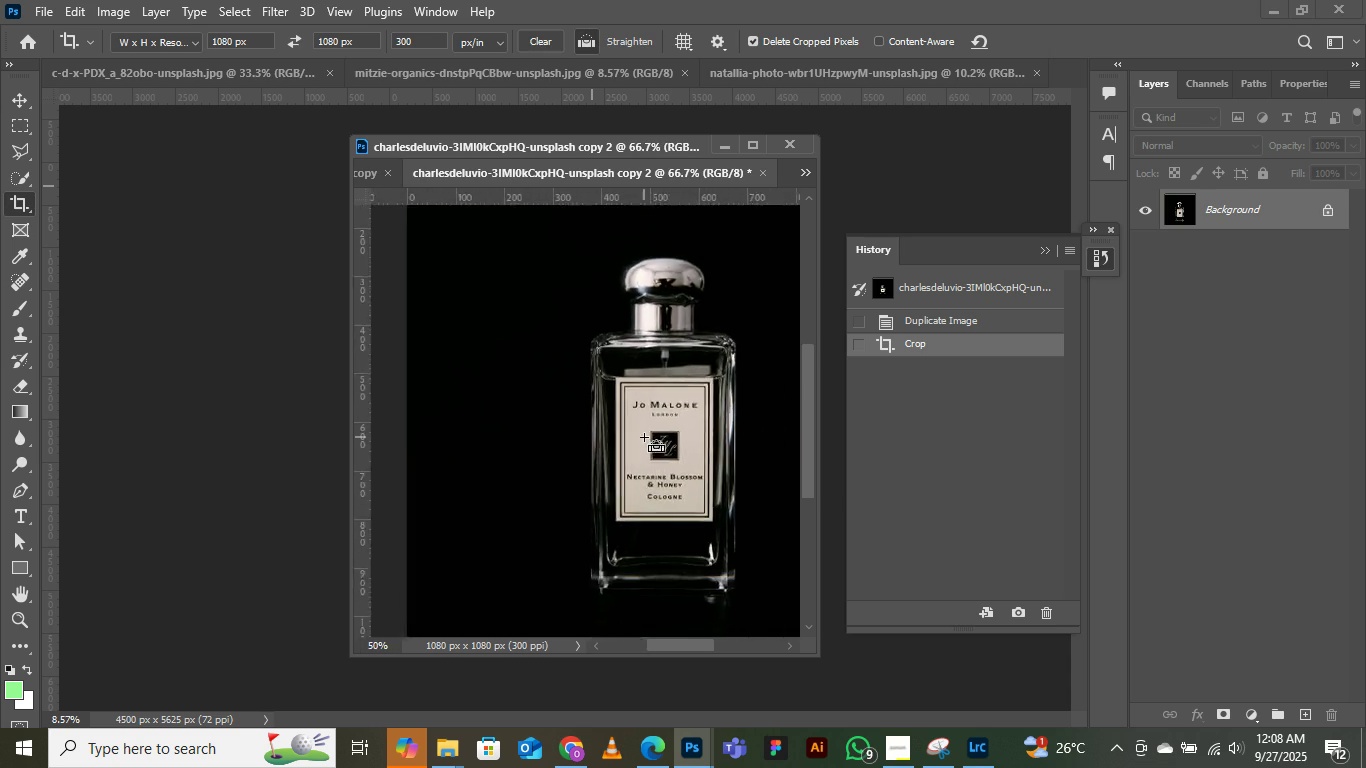 
key(Control+Minus)
 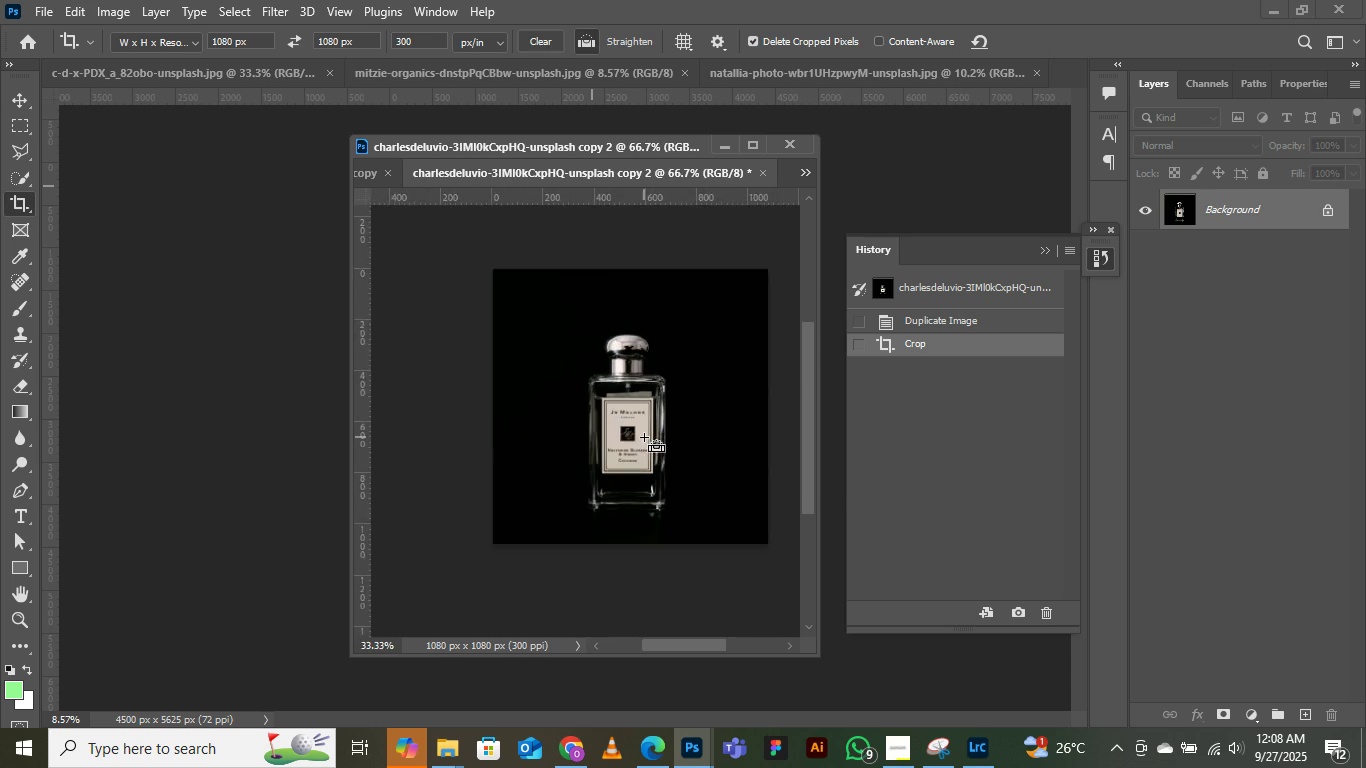 
key(Control+Equal)